 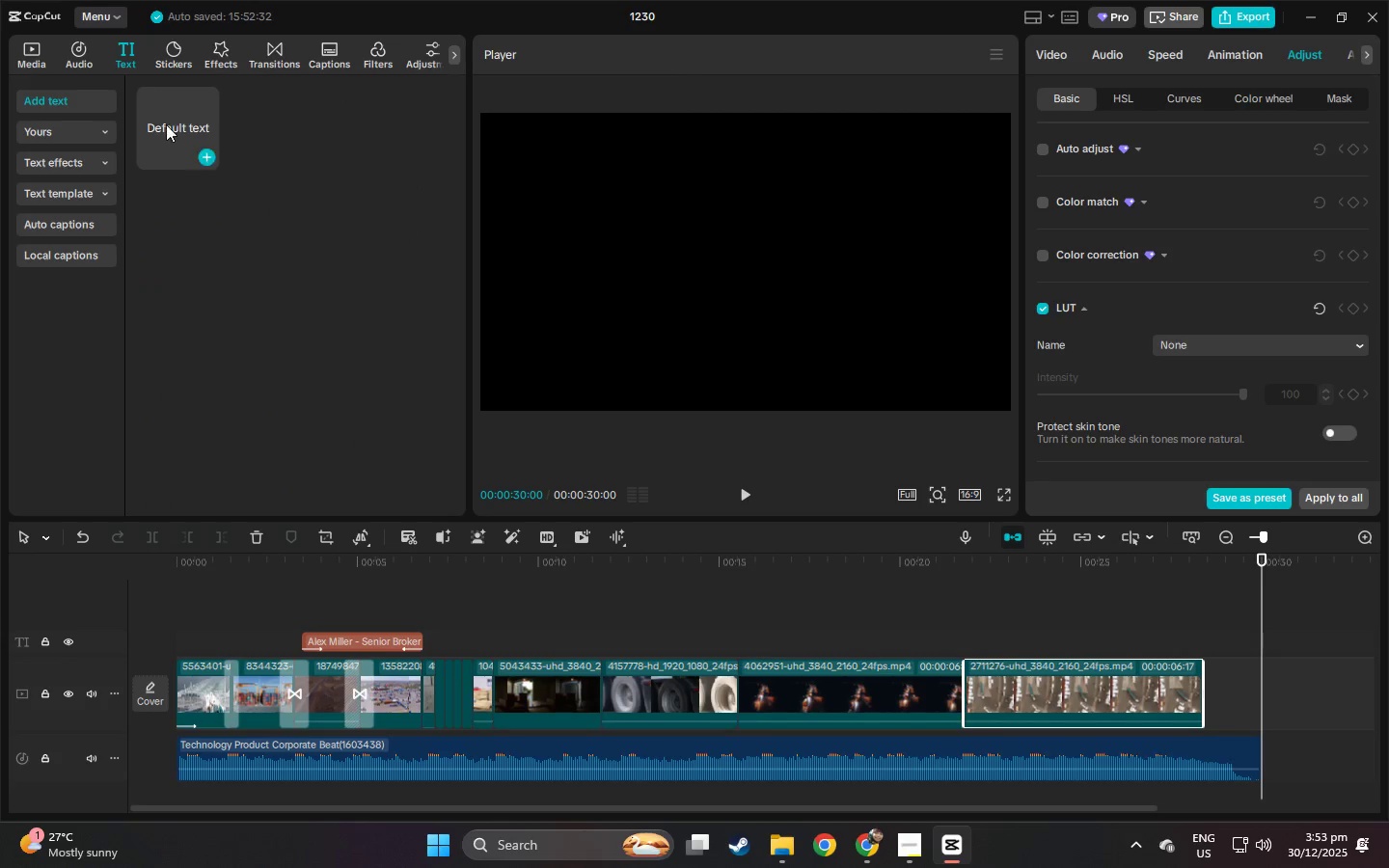 
left_click_drag(start_coordinate=[177, 112], to_coordinate=[1036, 637])
 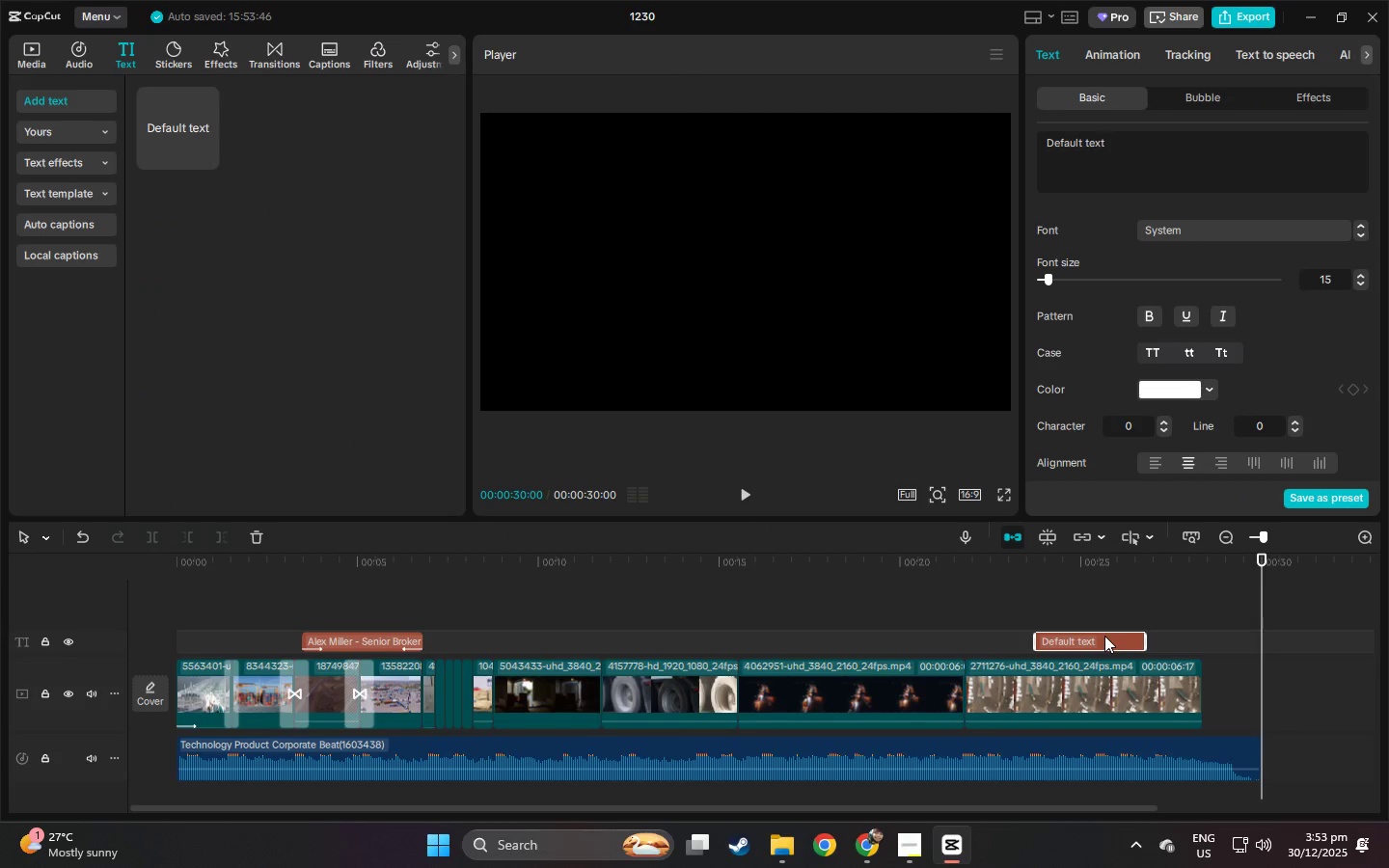 
left_click_drag(start_coordinate=[1087, 637], to_coordinate=[1143, 640])
 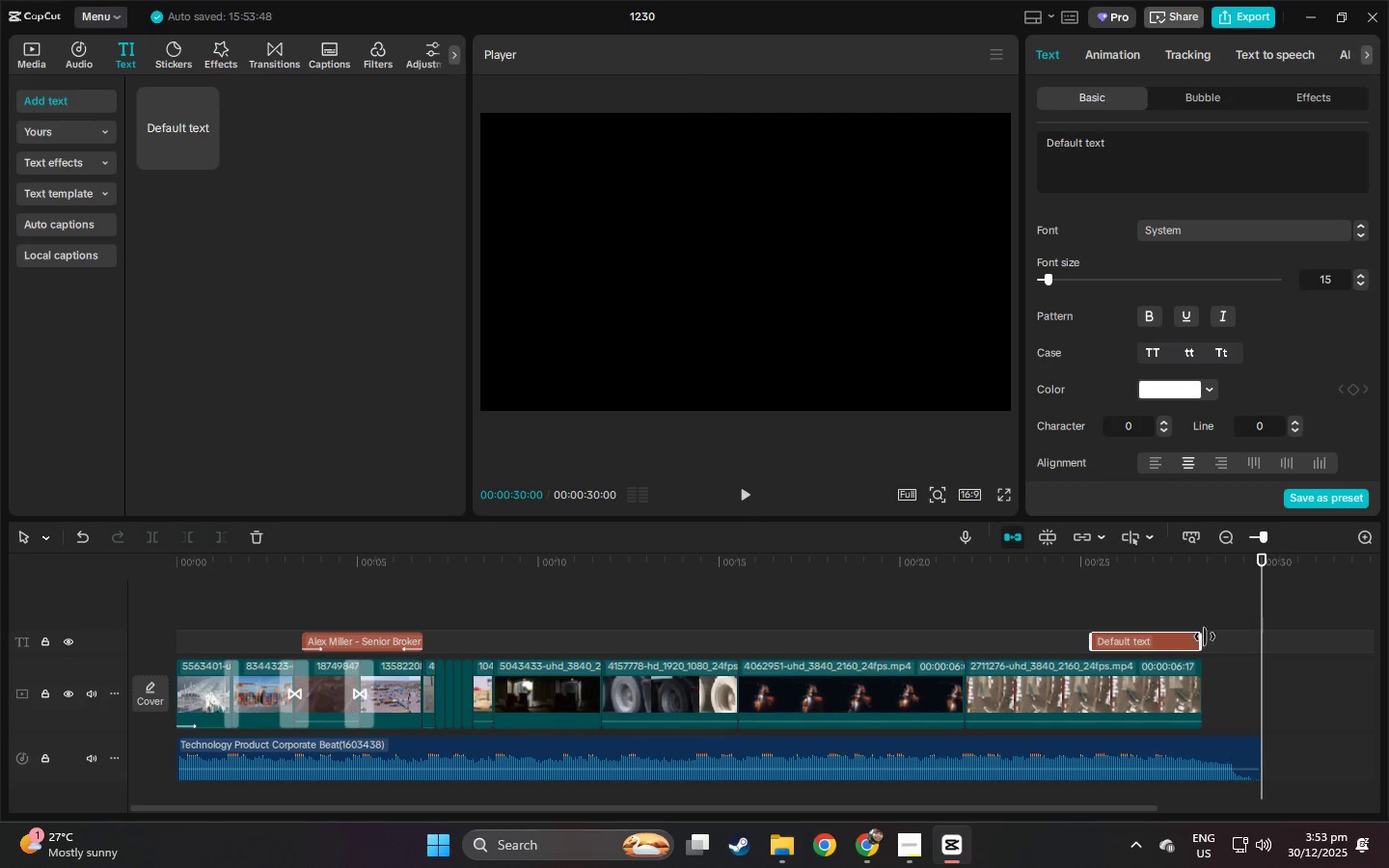 
left_click([1212, 637])
 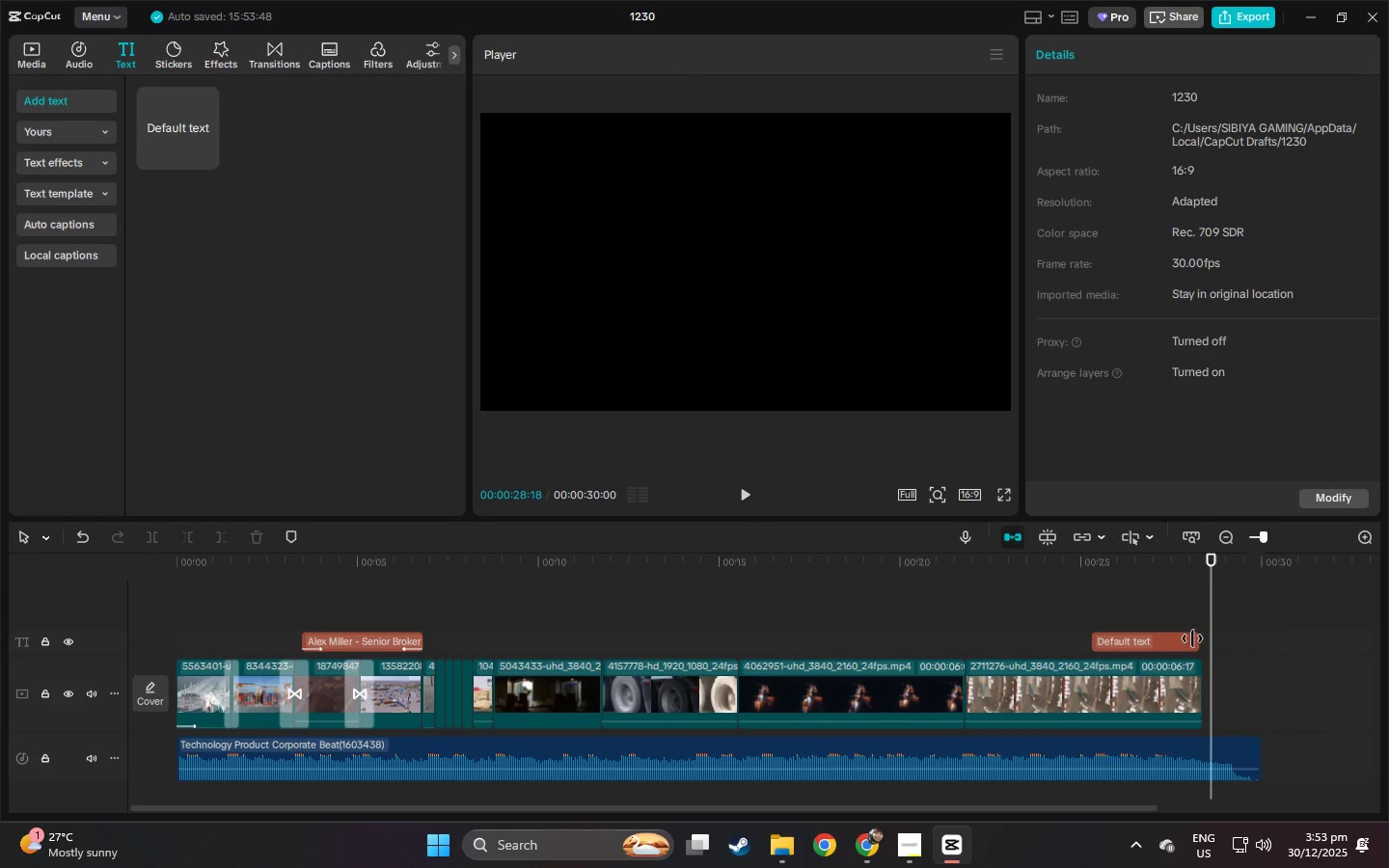 
left_click([1185, 639])
 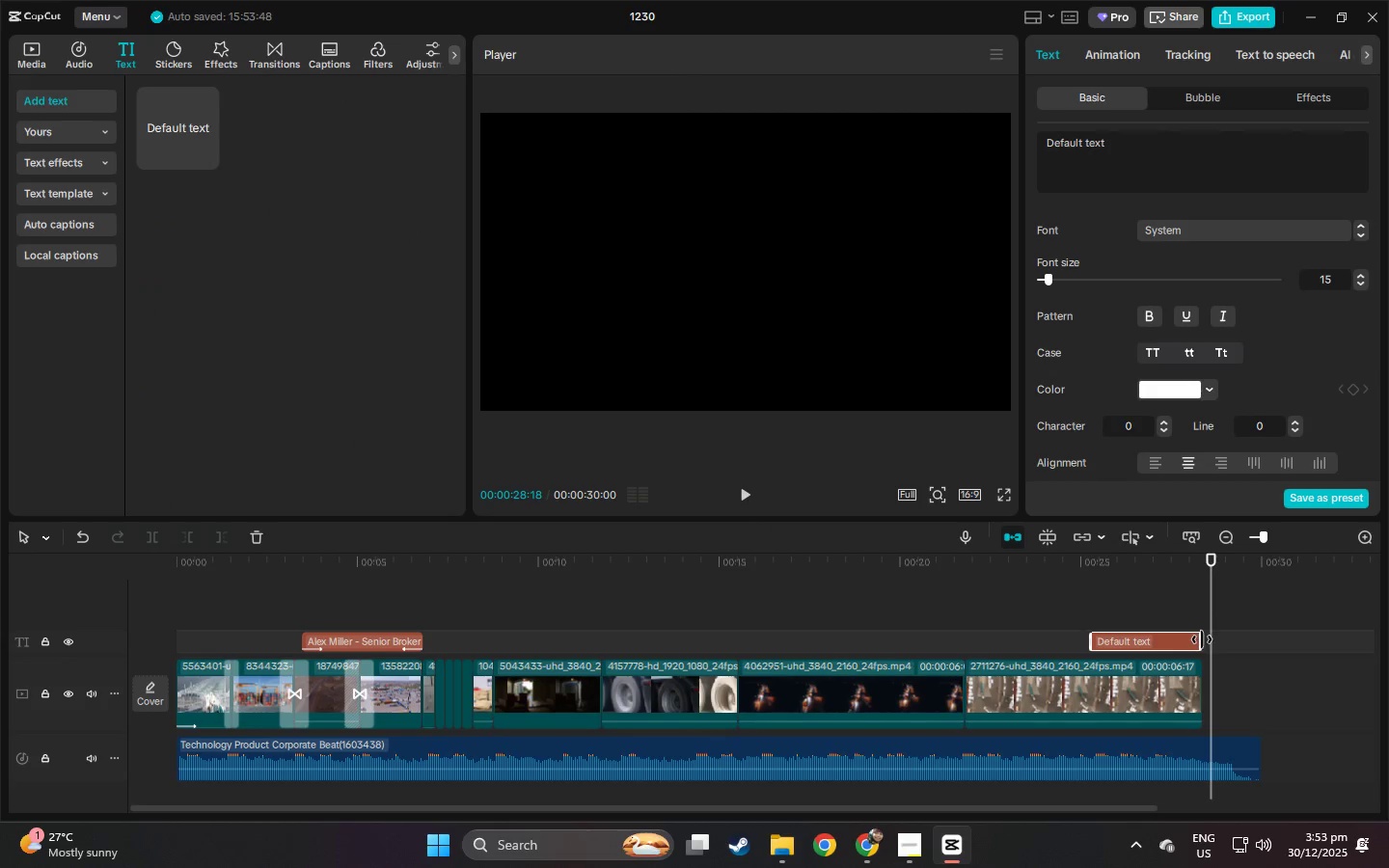 
left_click_drag(start_coordinate=[1201, 639], to_coordinate=[1255, 640])
 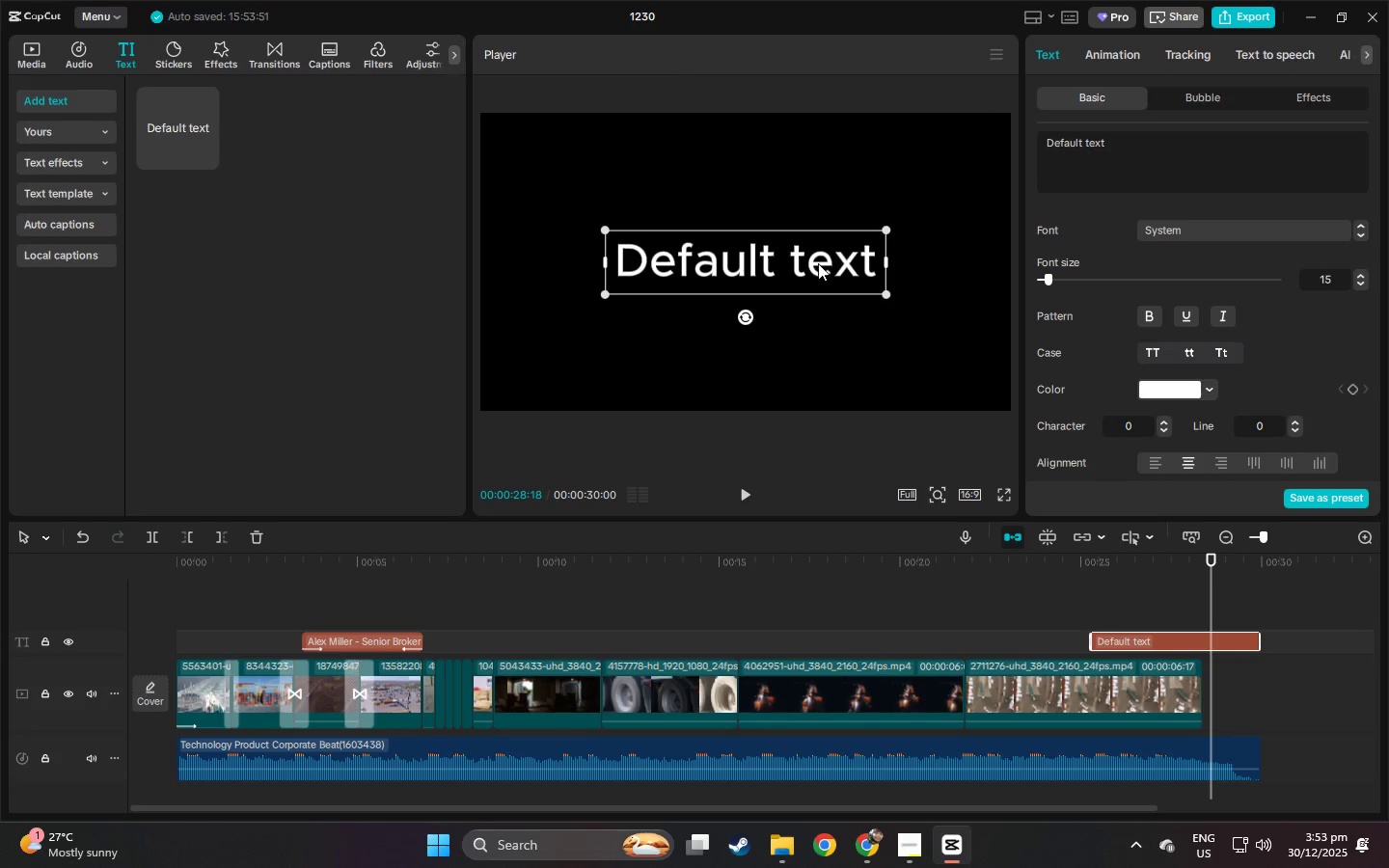 
double_click([817, 263])
 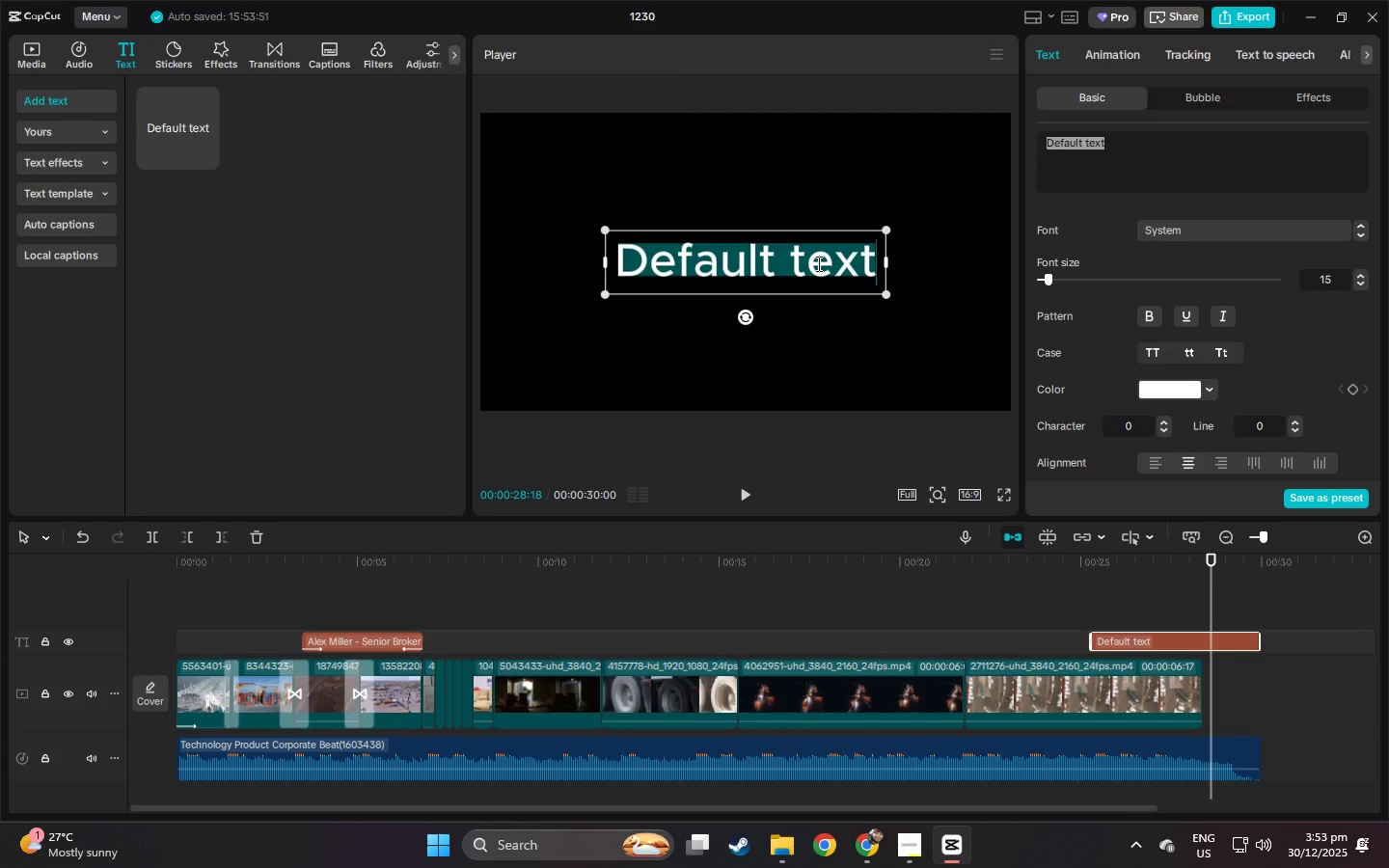 
type(THE)
 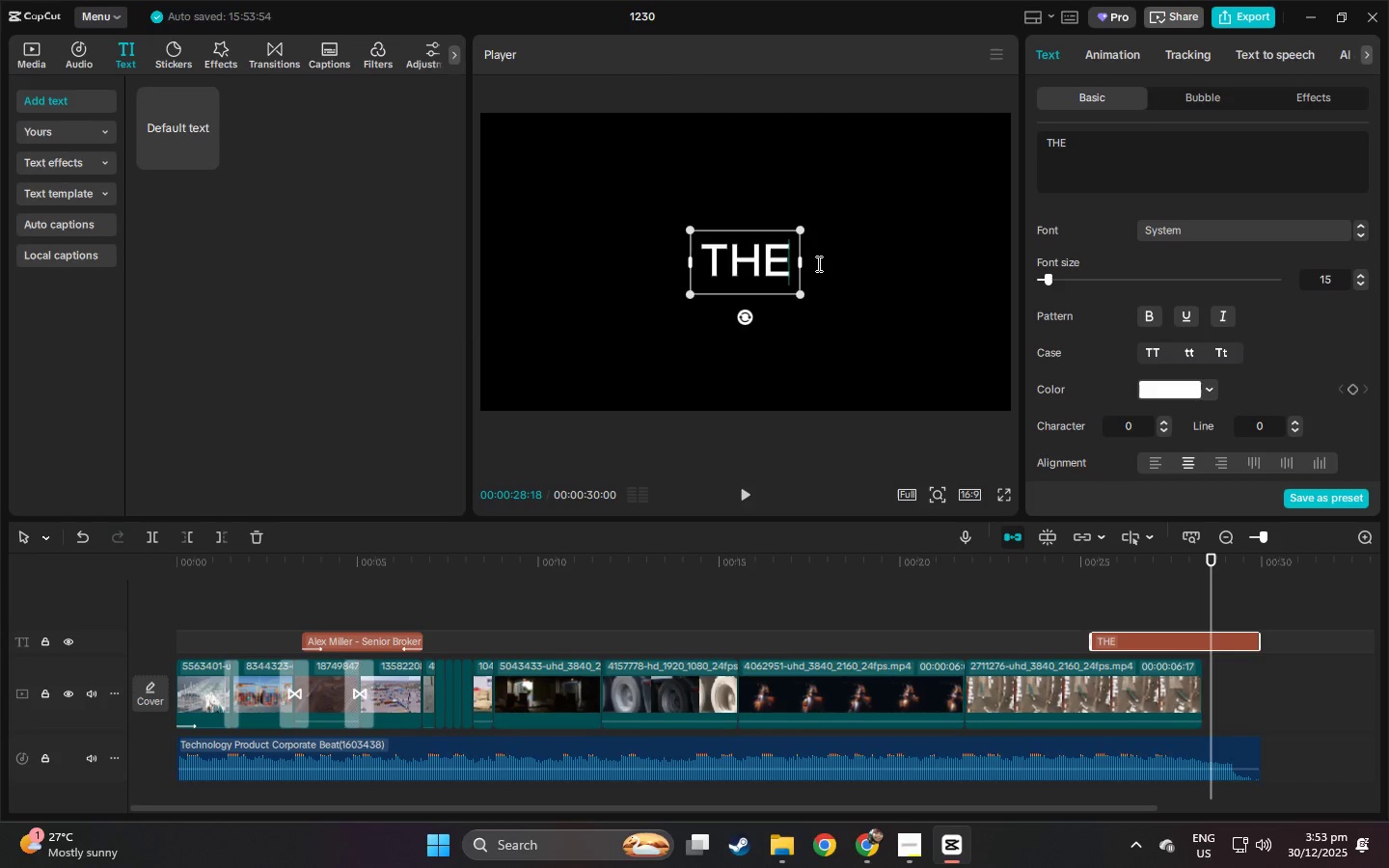 
key(Alt+AltLeft)
 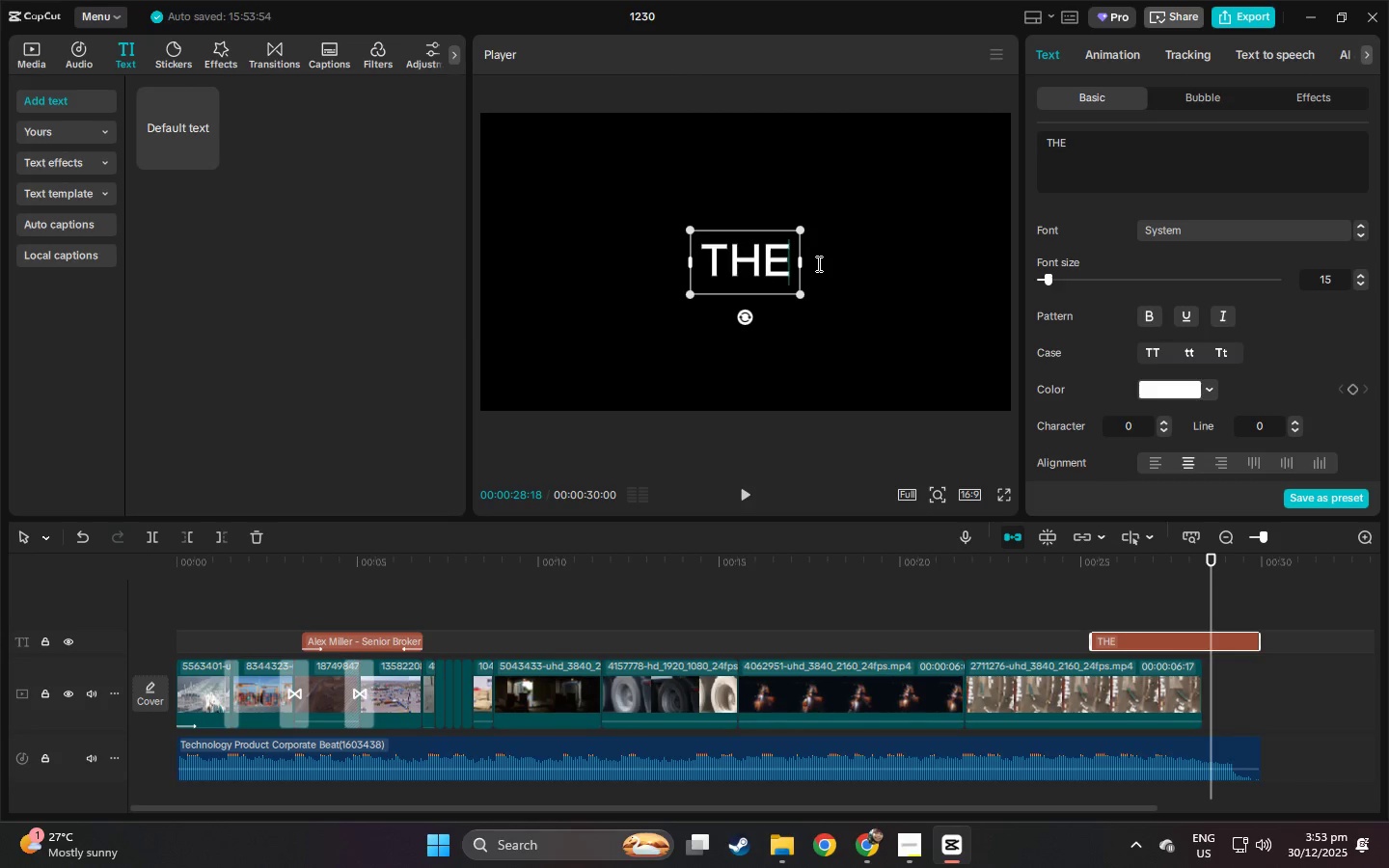 
key(Alt+AltLeft)
 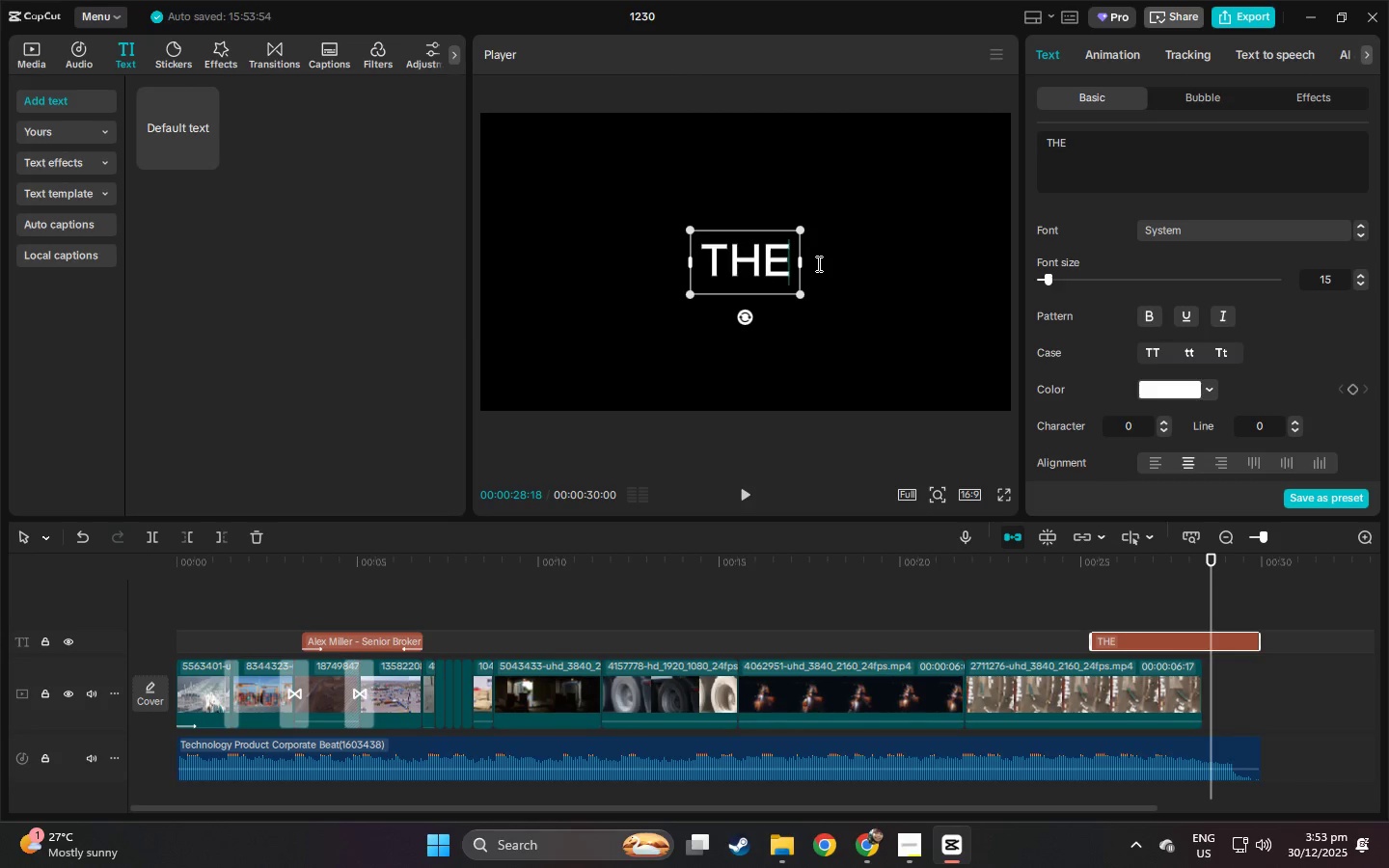 
key(Alt+Tab)